 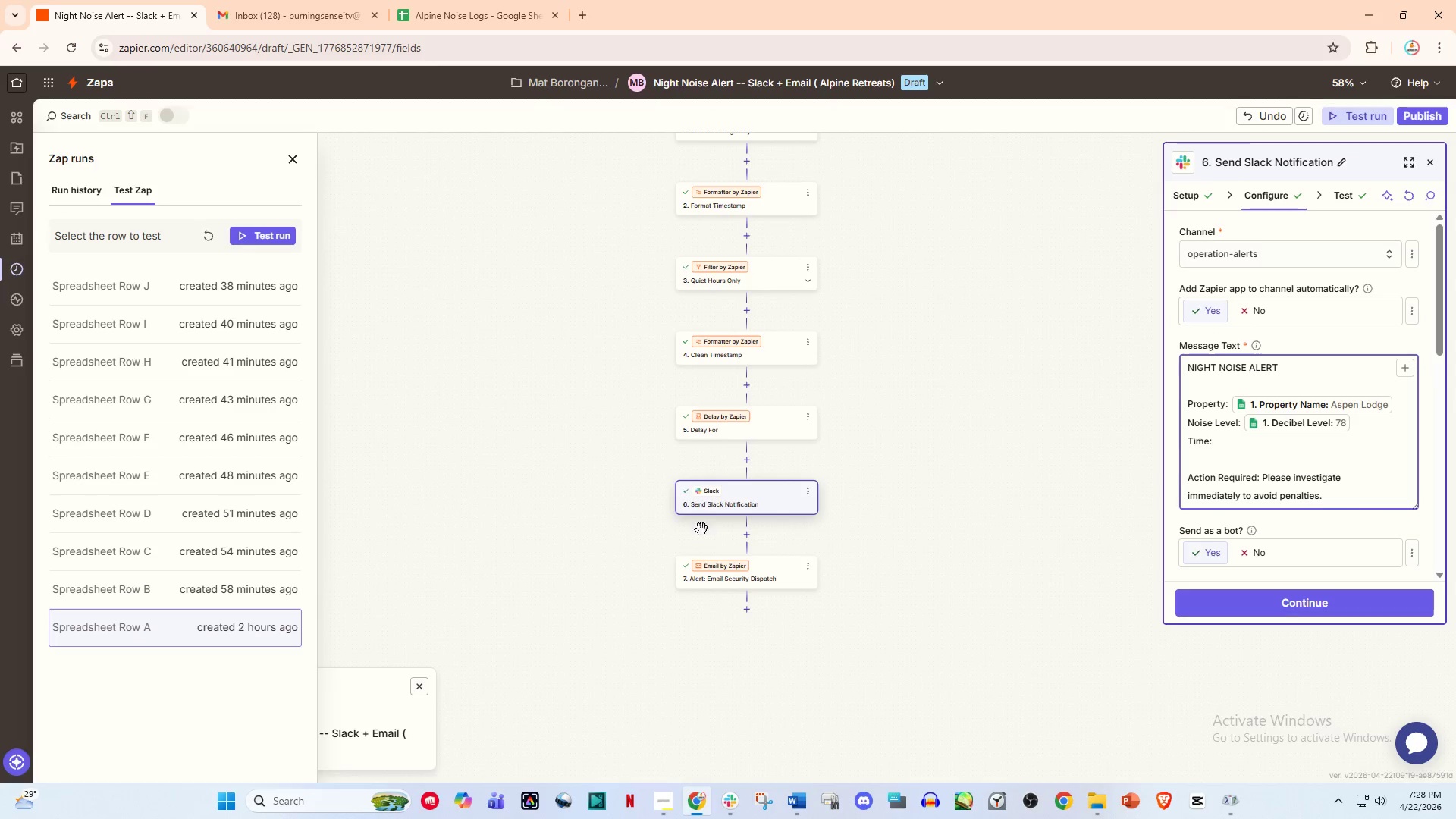 
left_click([745, 581])
 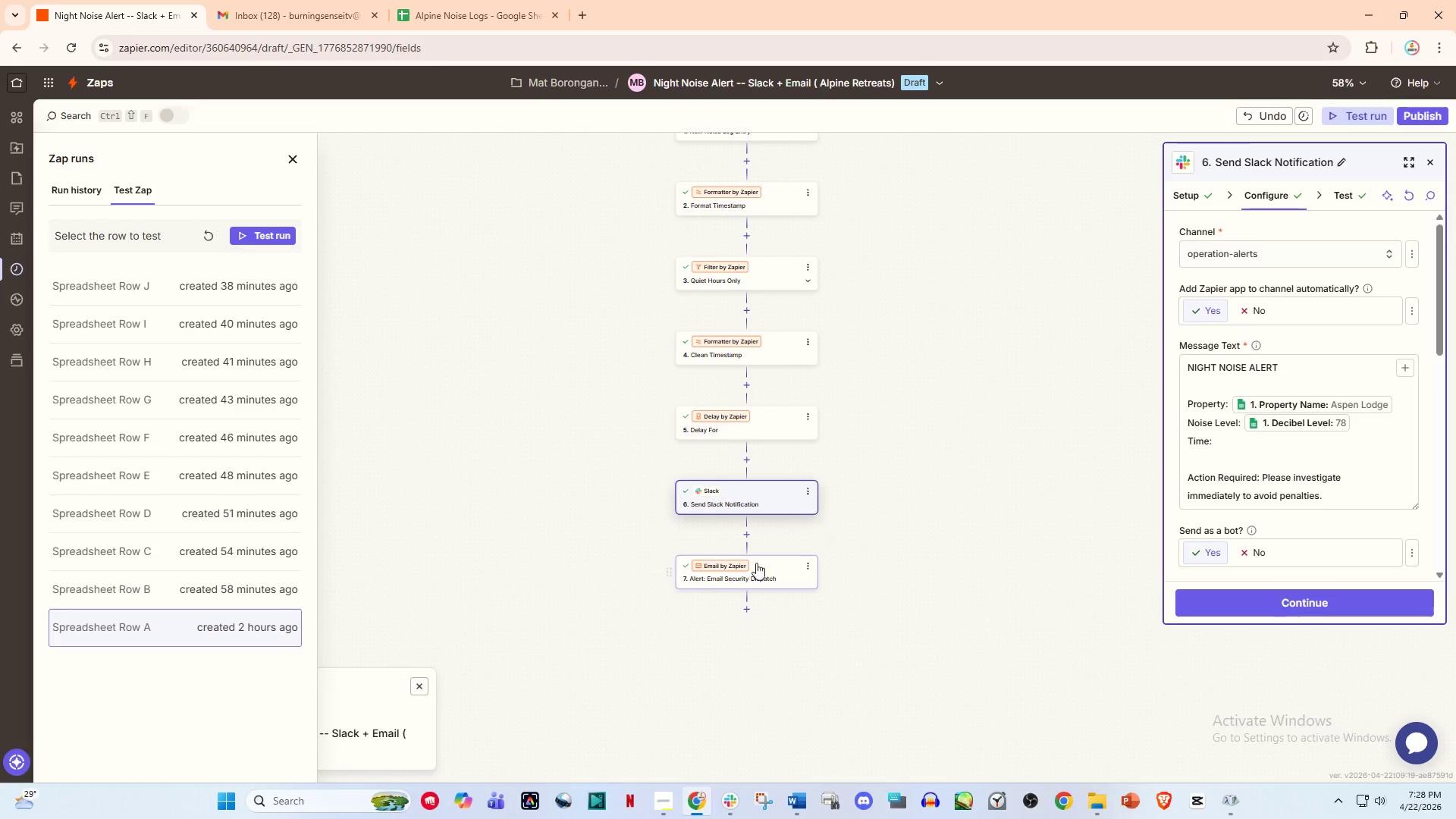 
left_click([744, 574])
 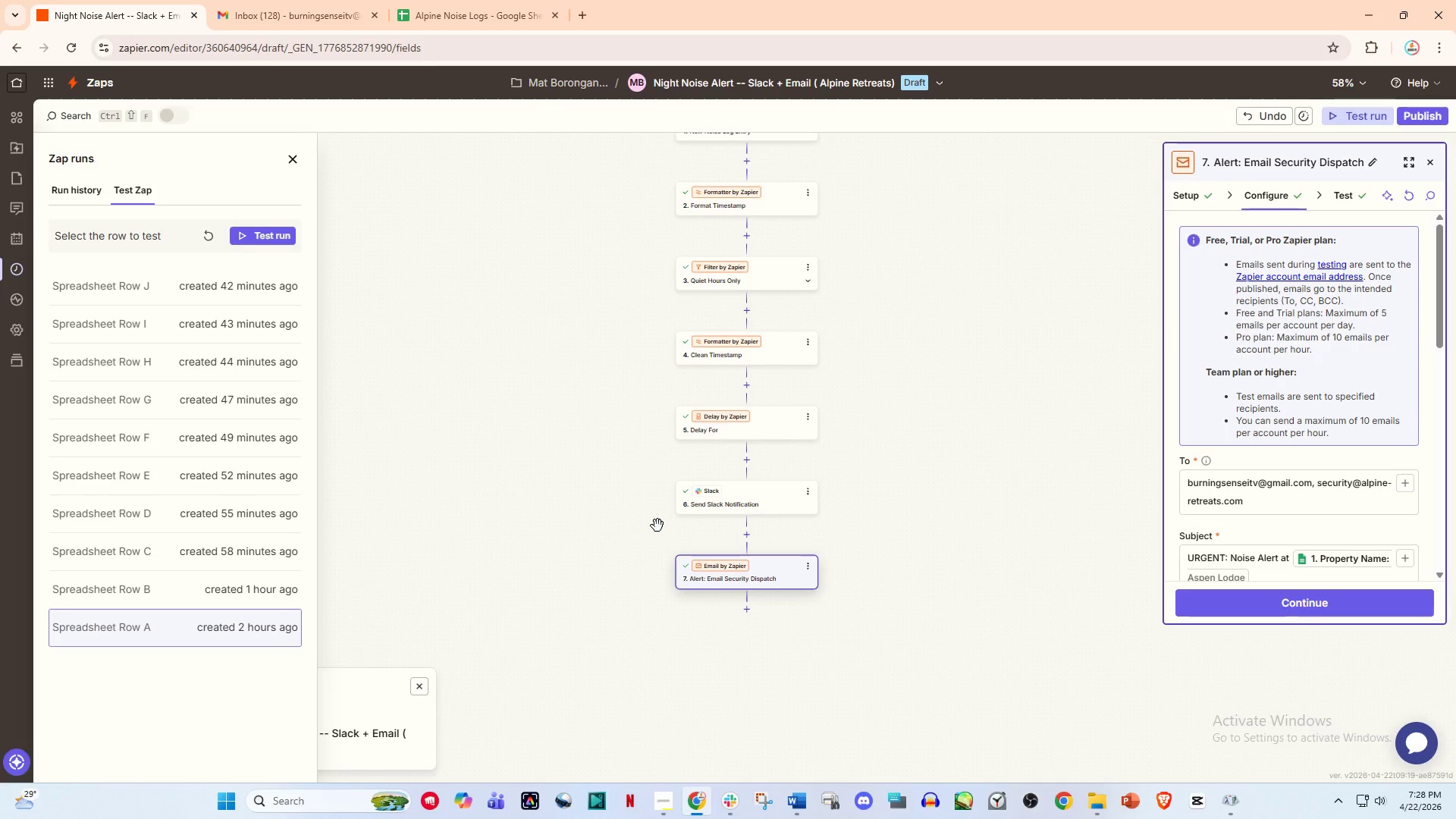 
left_click([709, 494])
 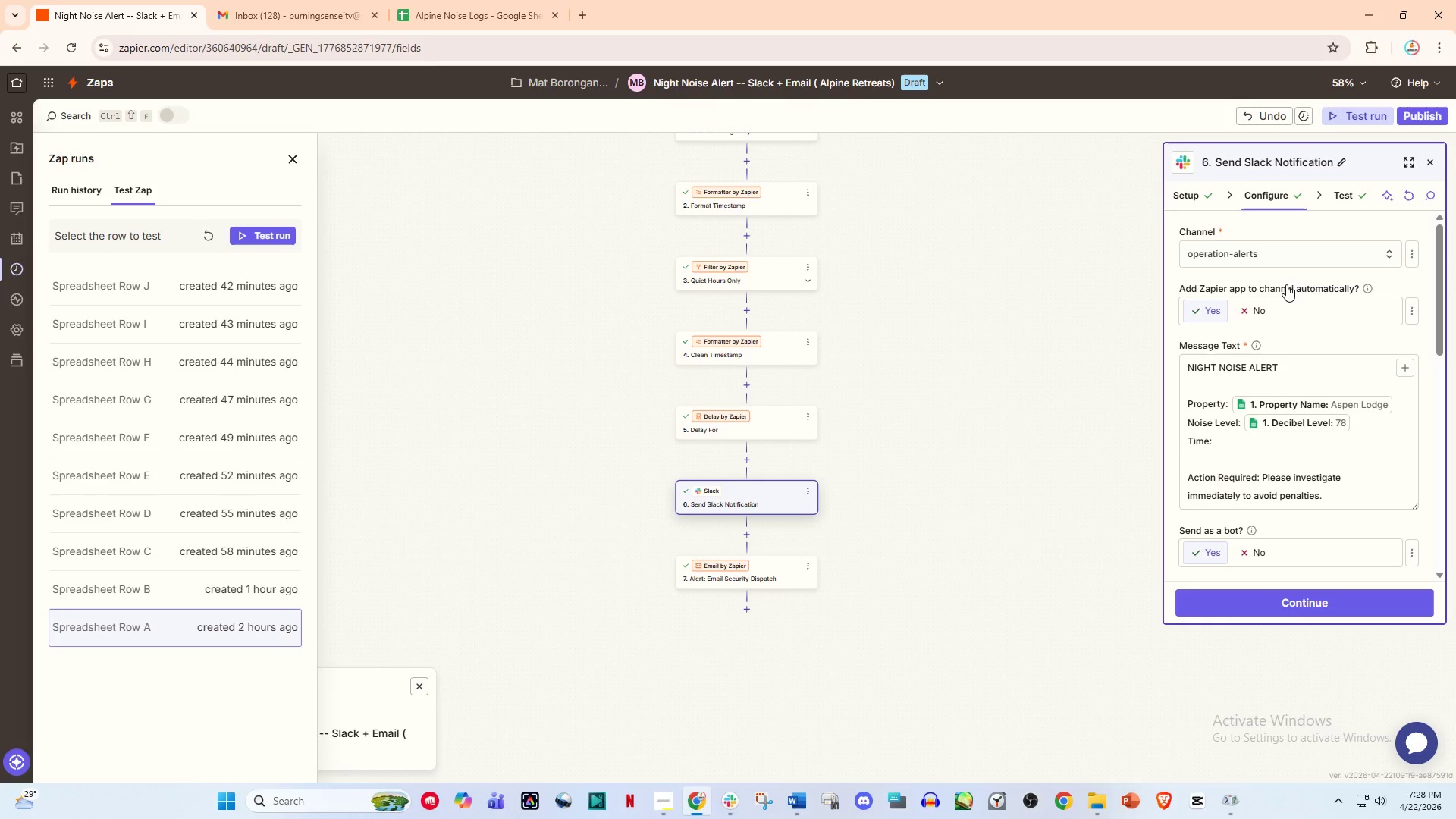 
scroll: coordinate [1260, 278], scroll_direction: up, amount: 3.0
 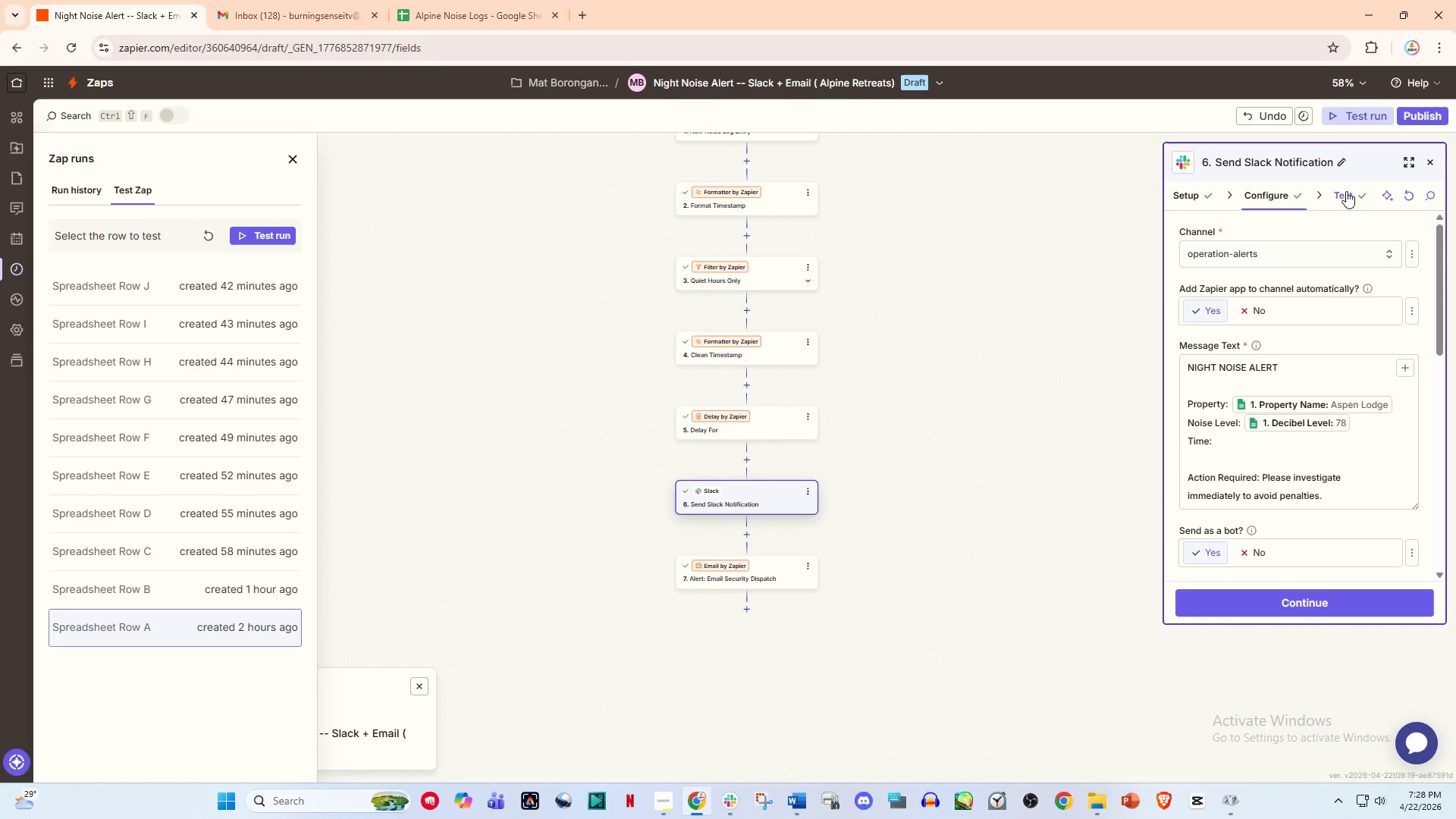 
left_click([1346, 191])
 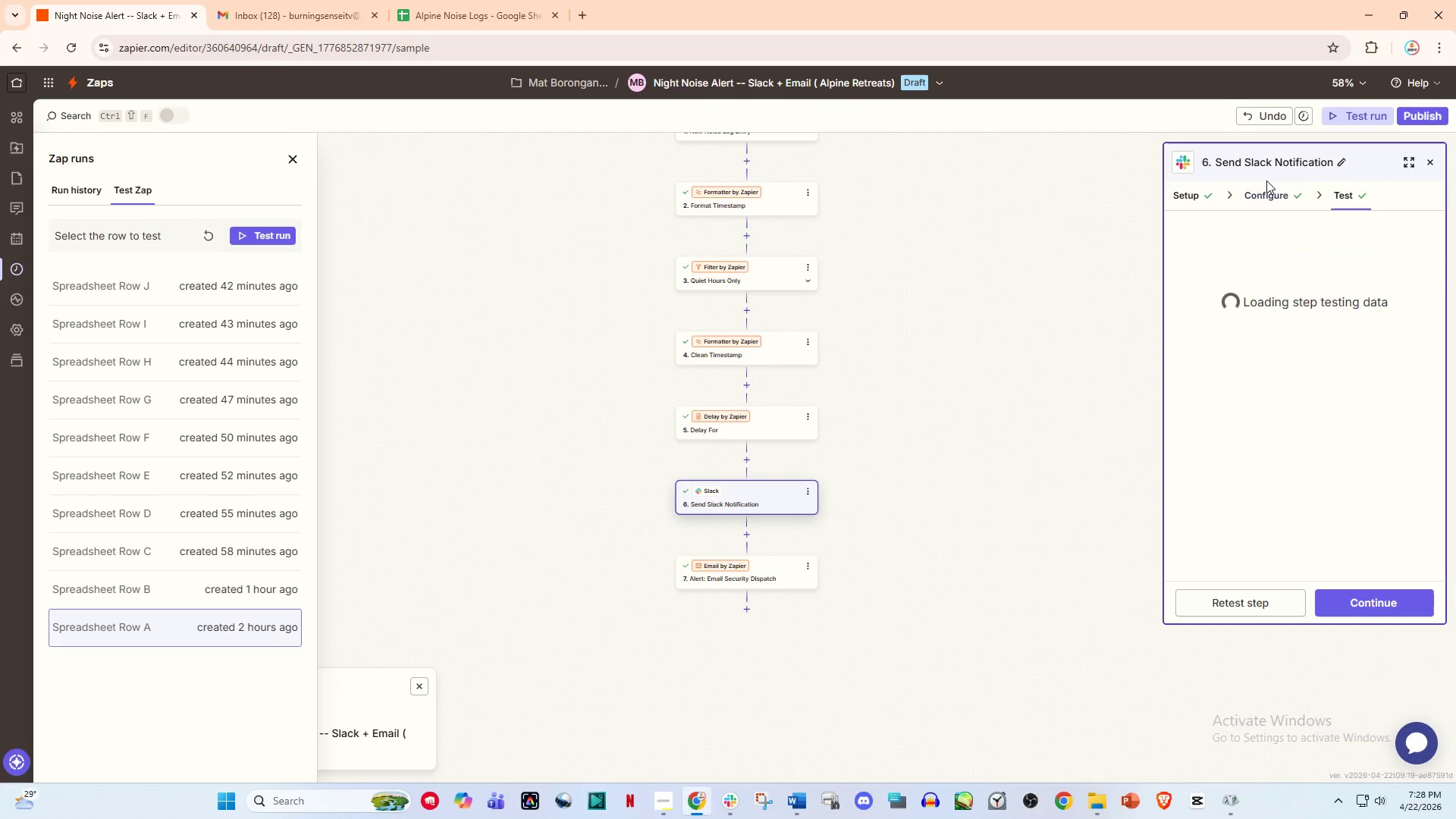 
double_click([1266, 194])
 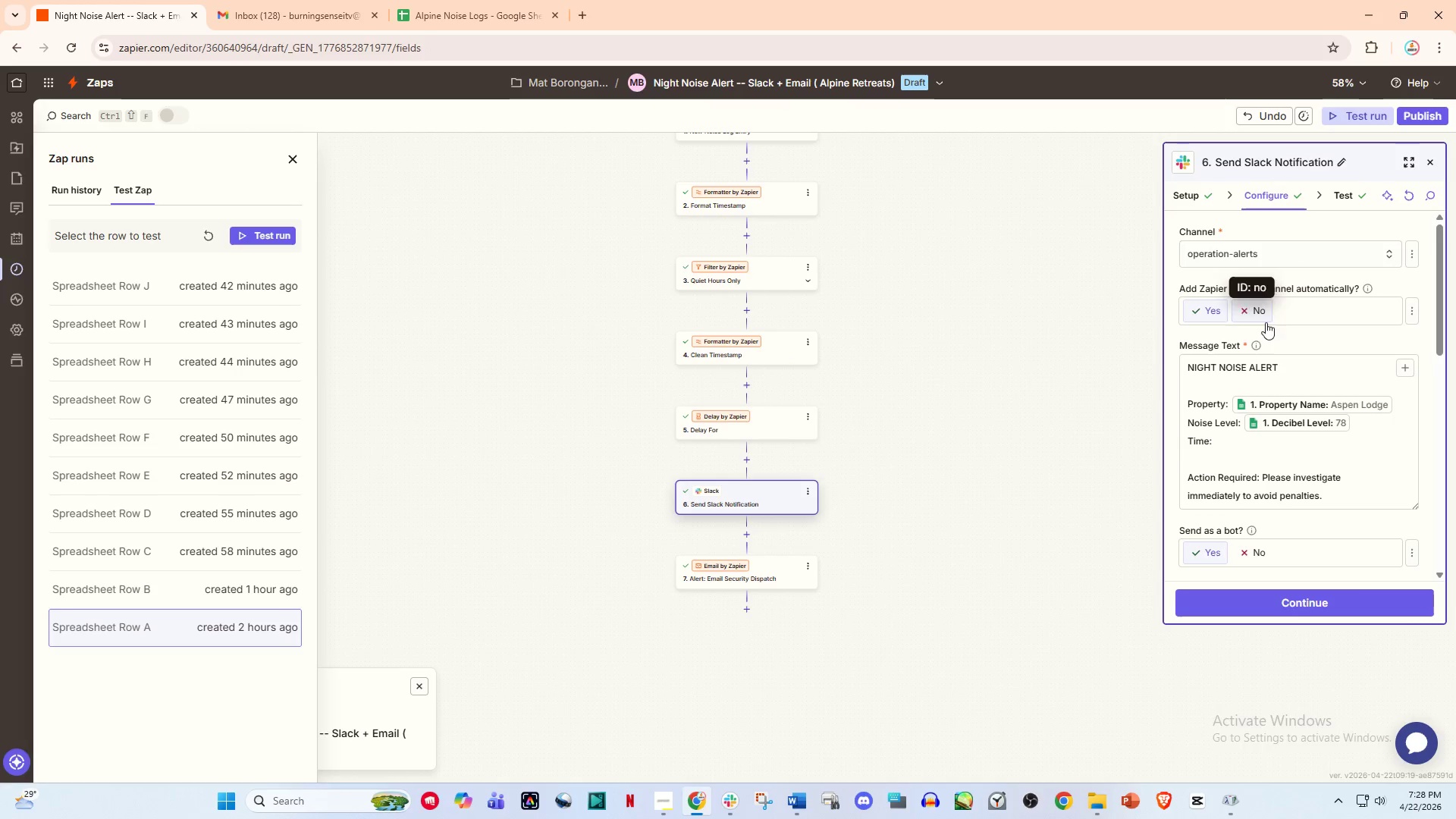 
scroll: coordinate [1291, 390], scroll_direction: down, amount: 1.0
 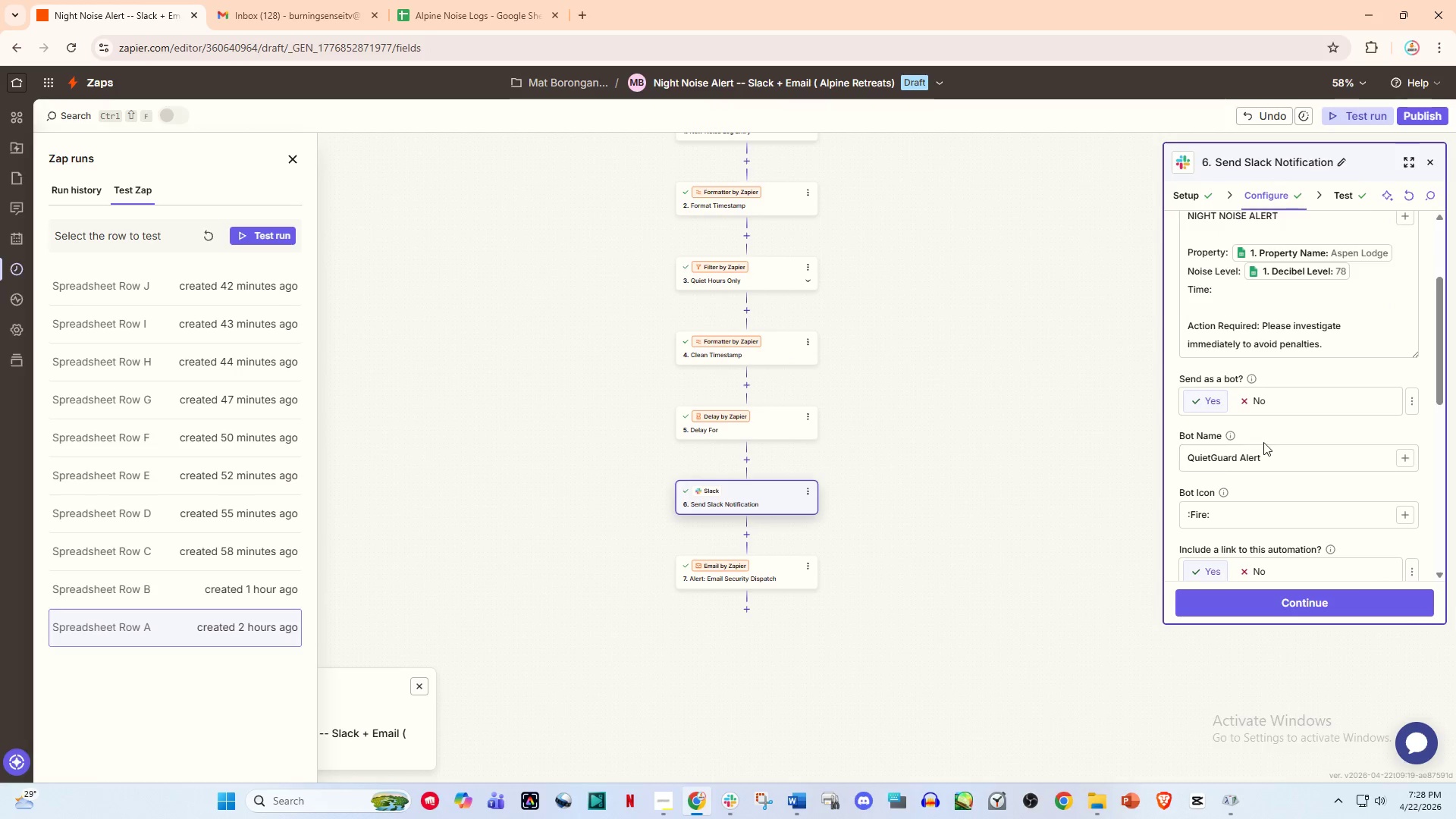 
scroll: coordinate [1263, 442], scroll_direction: up, amount: 1.0
 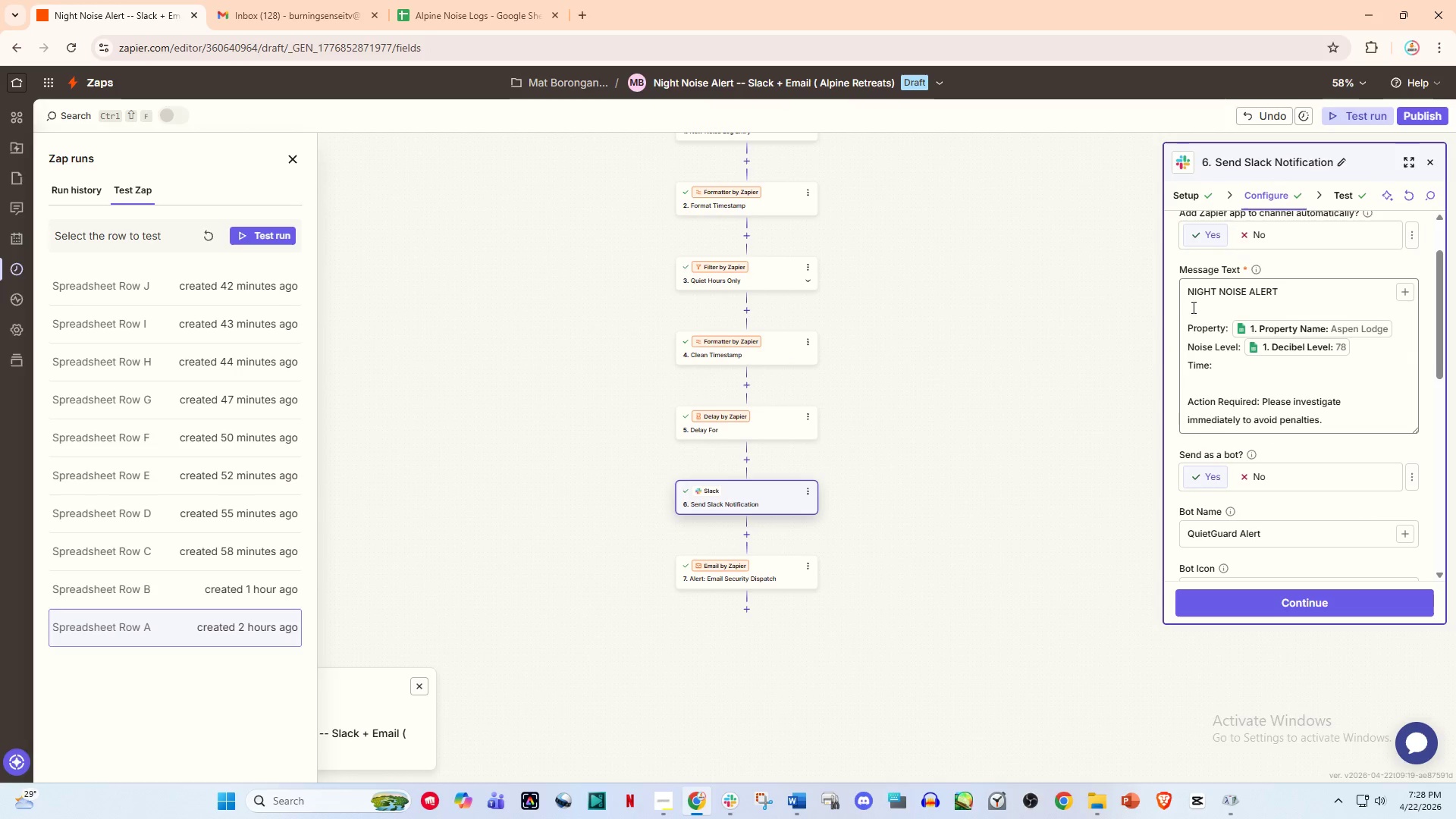 
left_click([1191, 300])
 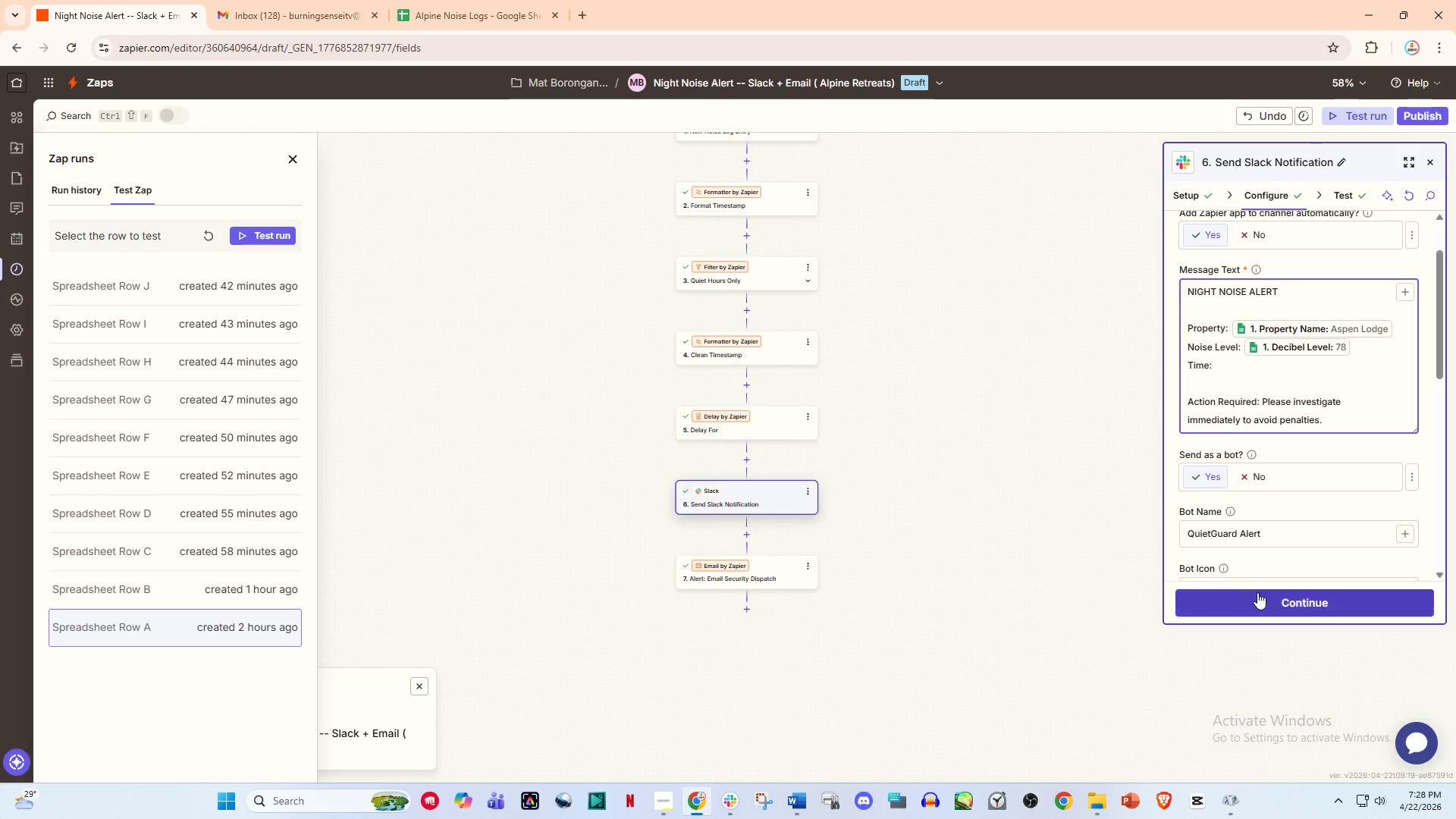 
scroll: coordinate [1273, 514], scroll_direction: down, amount: 1.0
 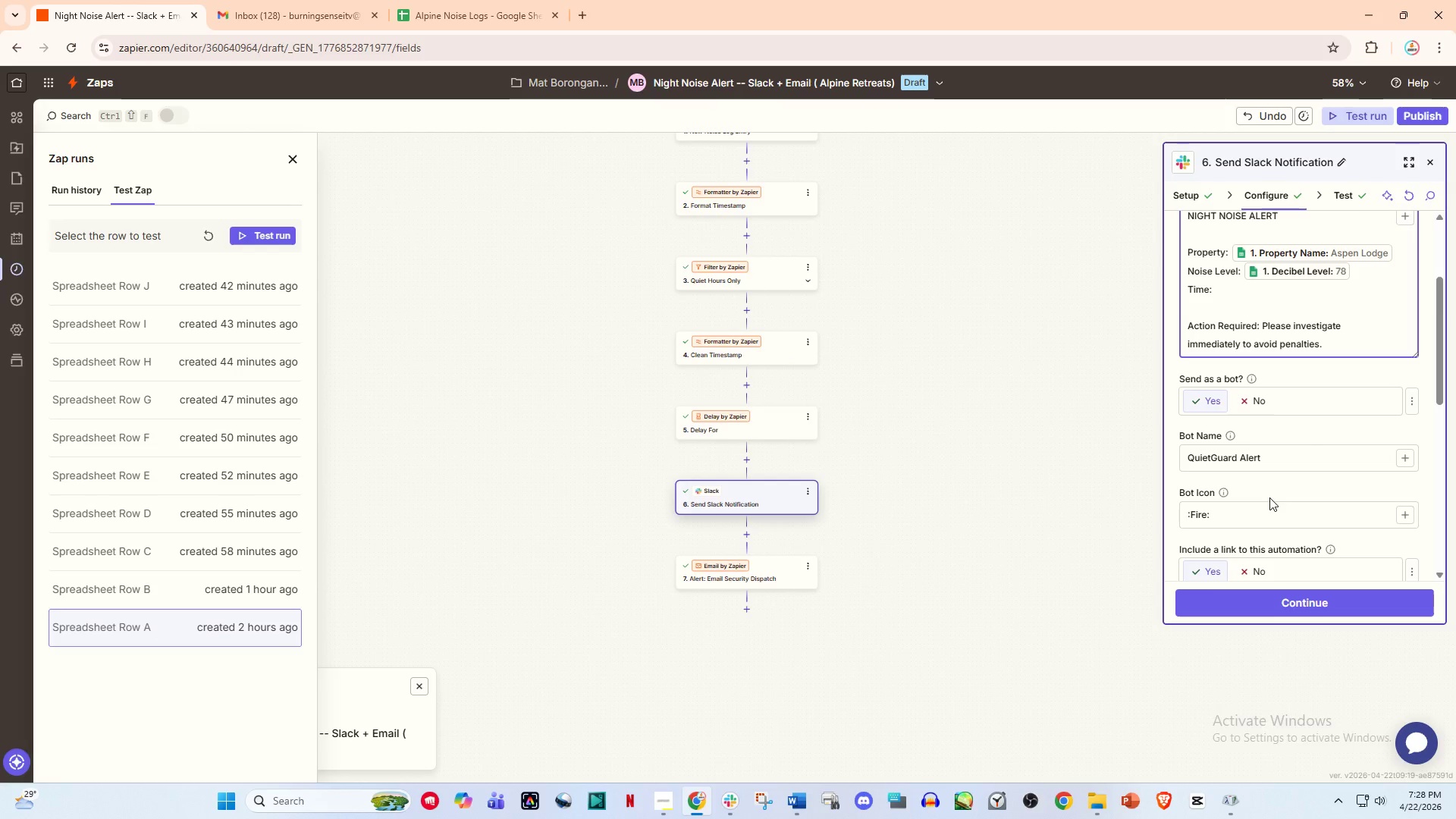 
left_click([1206, 516])
 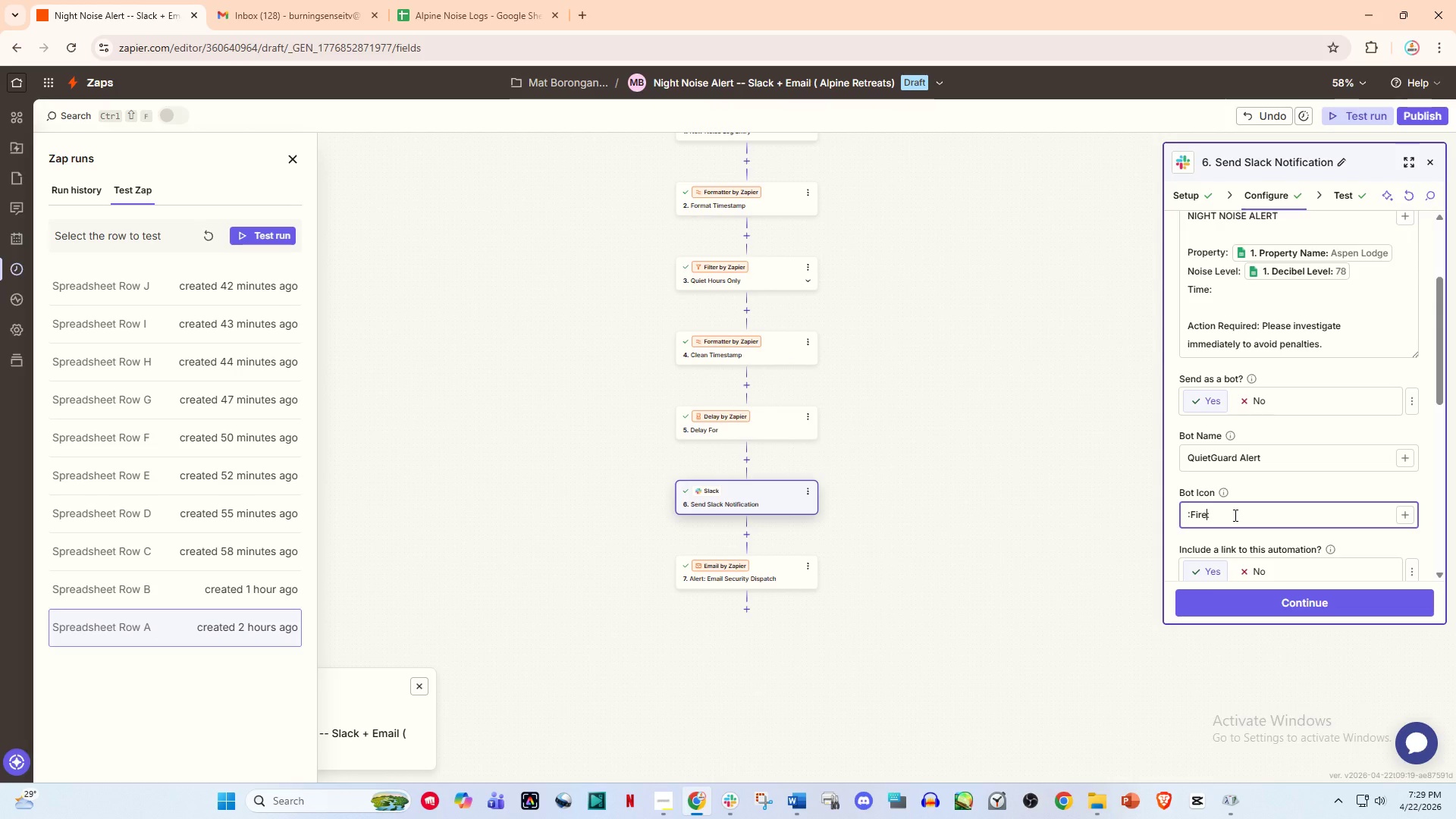 
wait(23.28)
 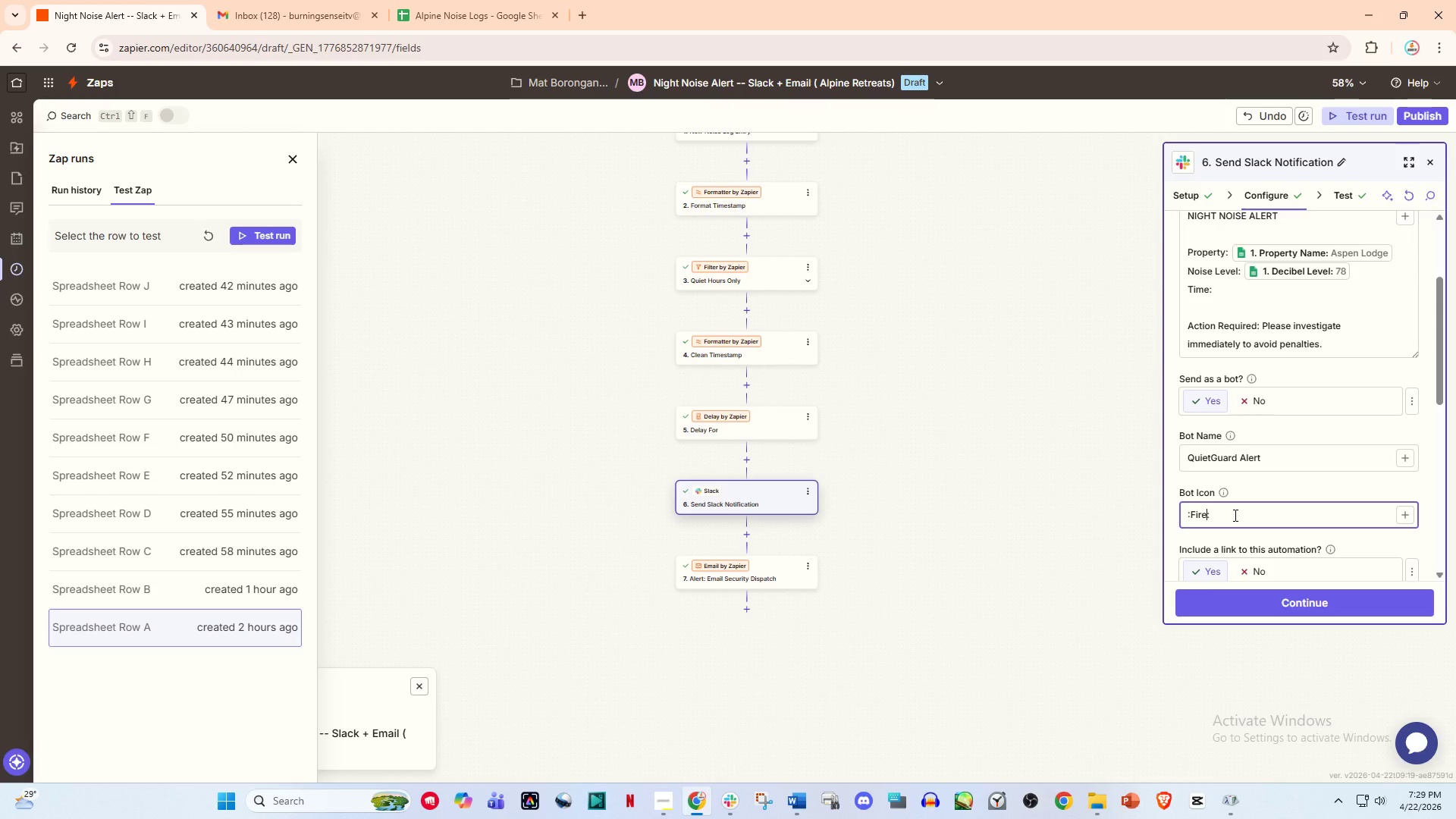 
left_click([673, 802])